 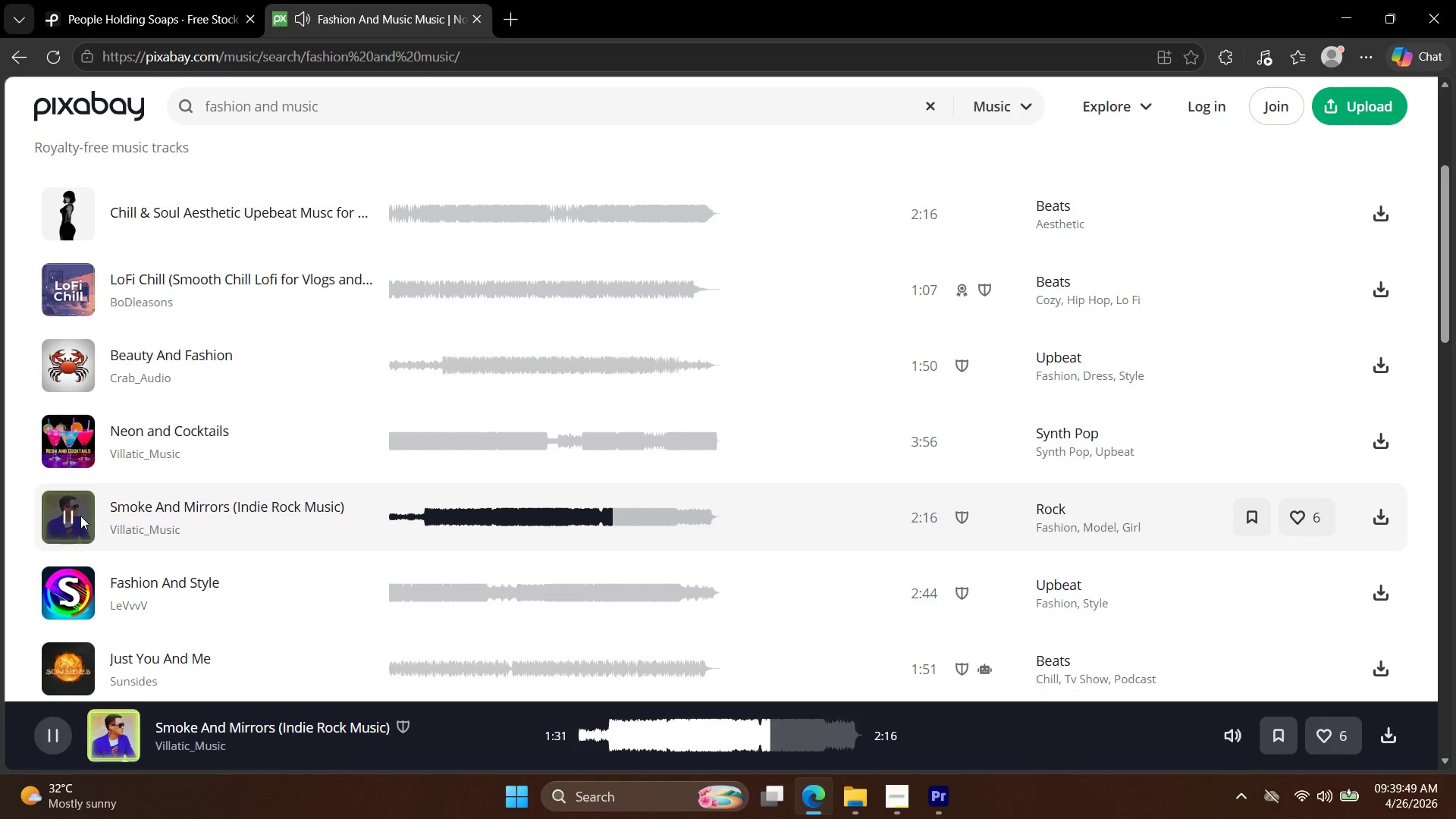 
left_click([1328, 795])
 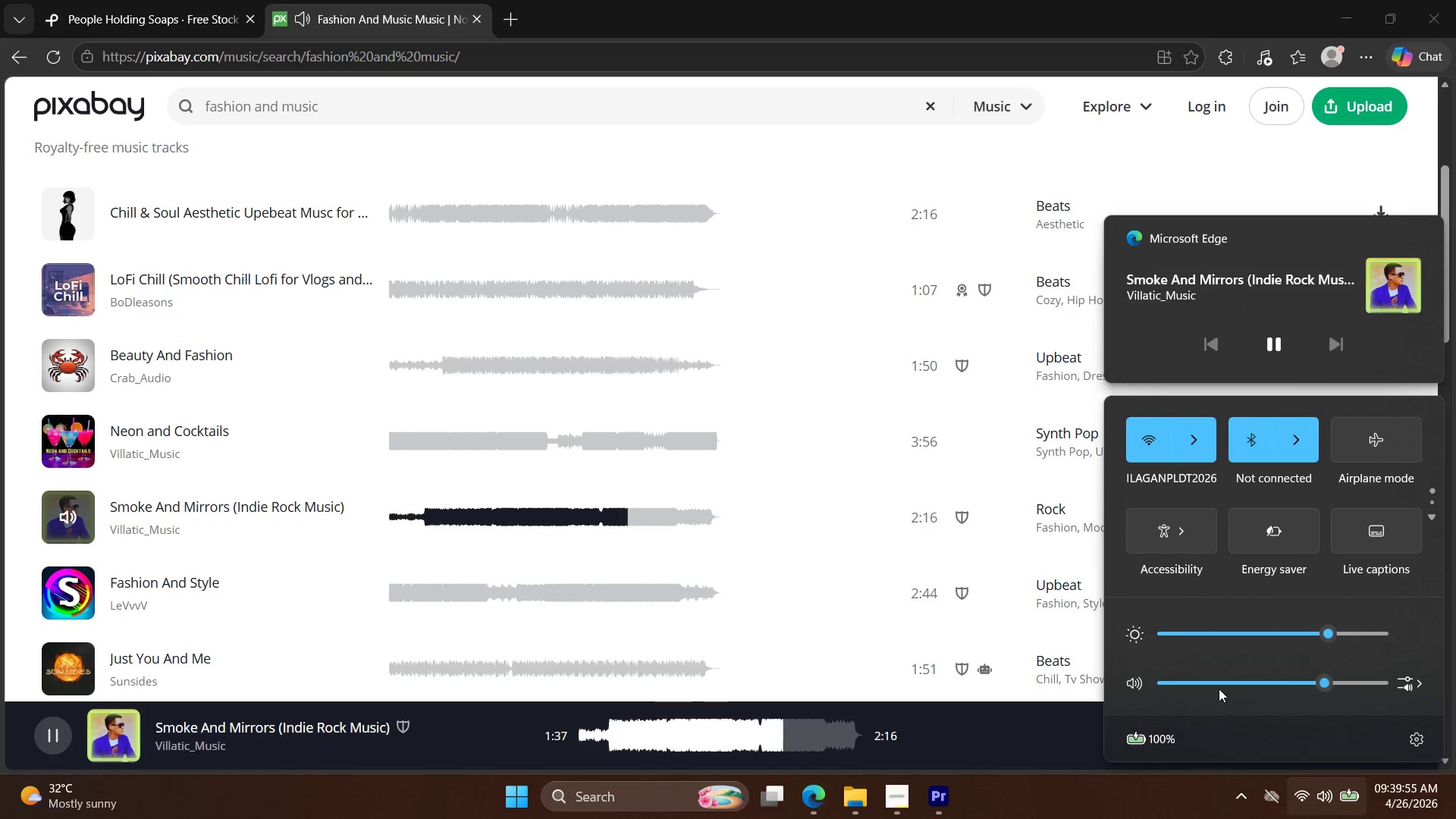 
left_click([1241, 686])
 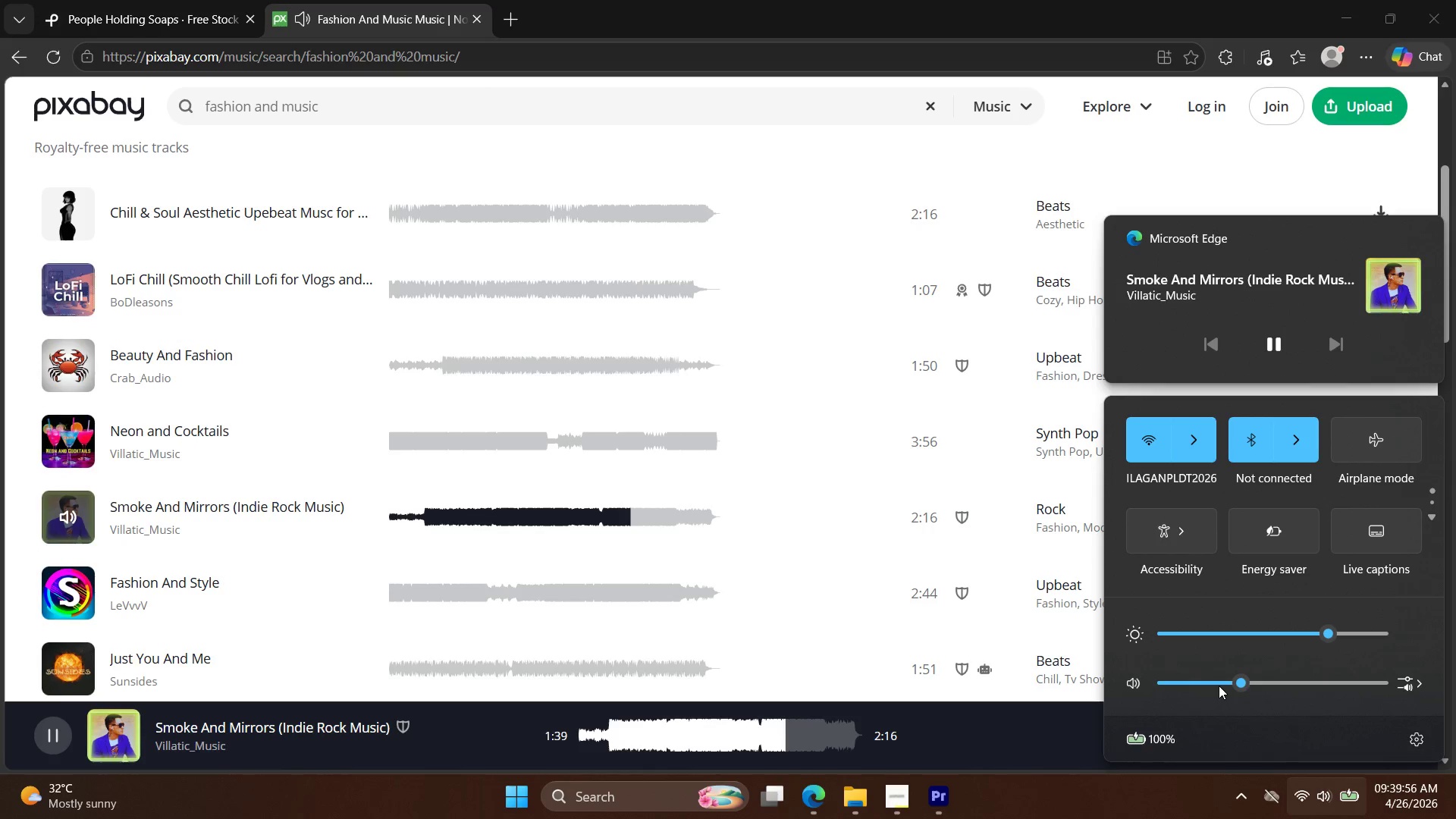 
left_click([1230, 686])
 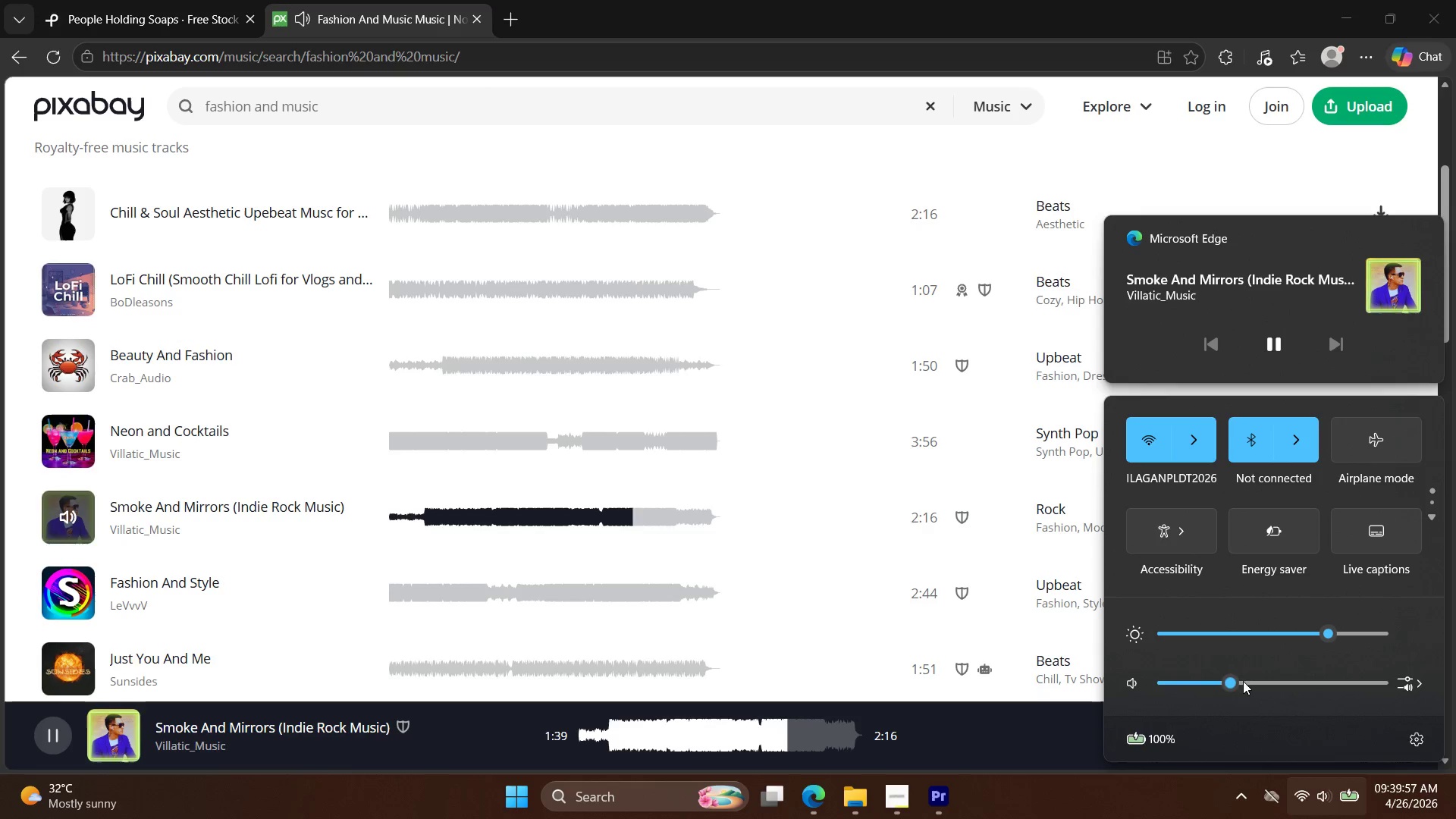 
left_click([1246, 681])
 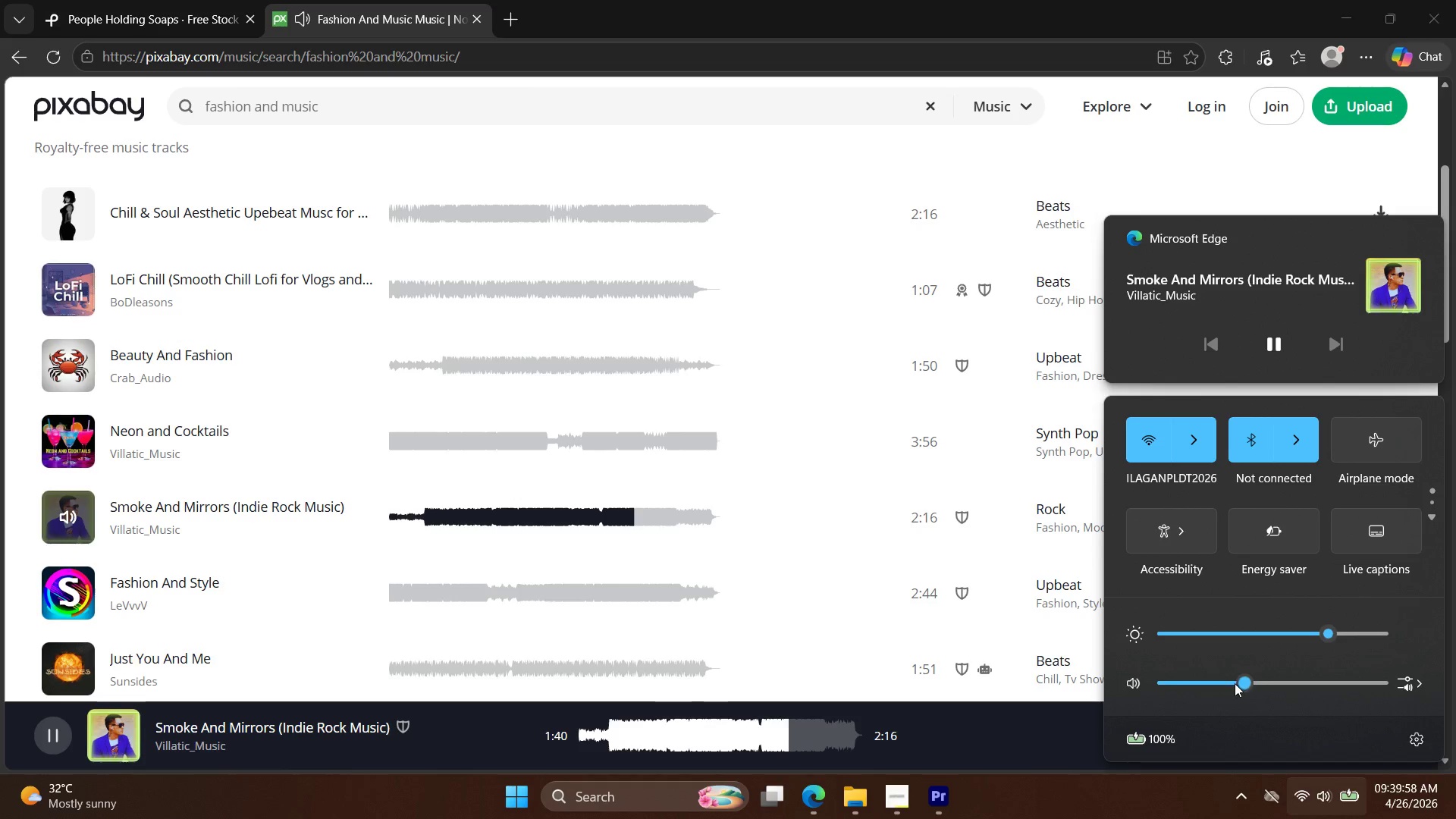 
left_click([1235, 683])
 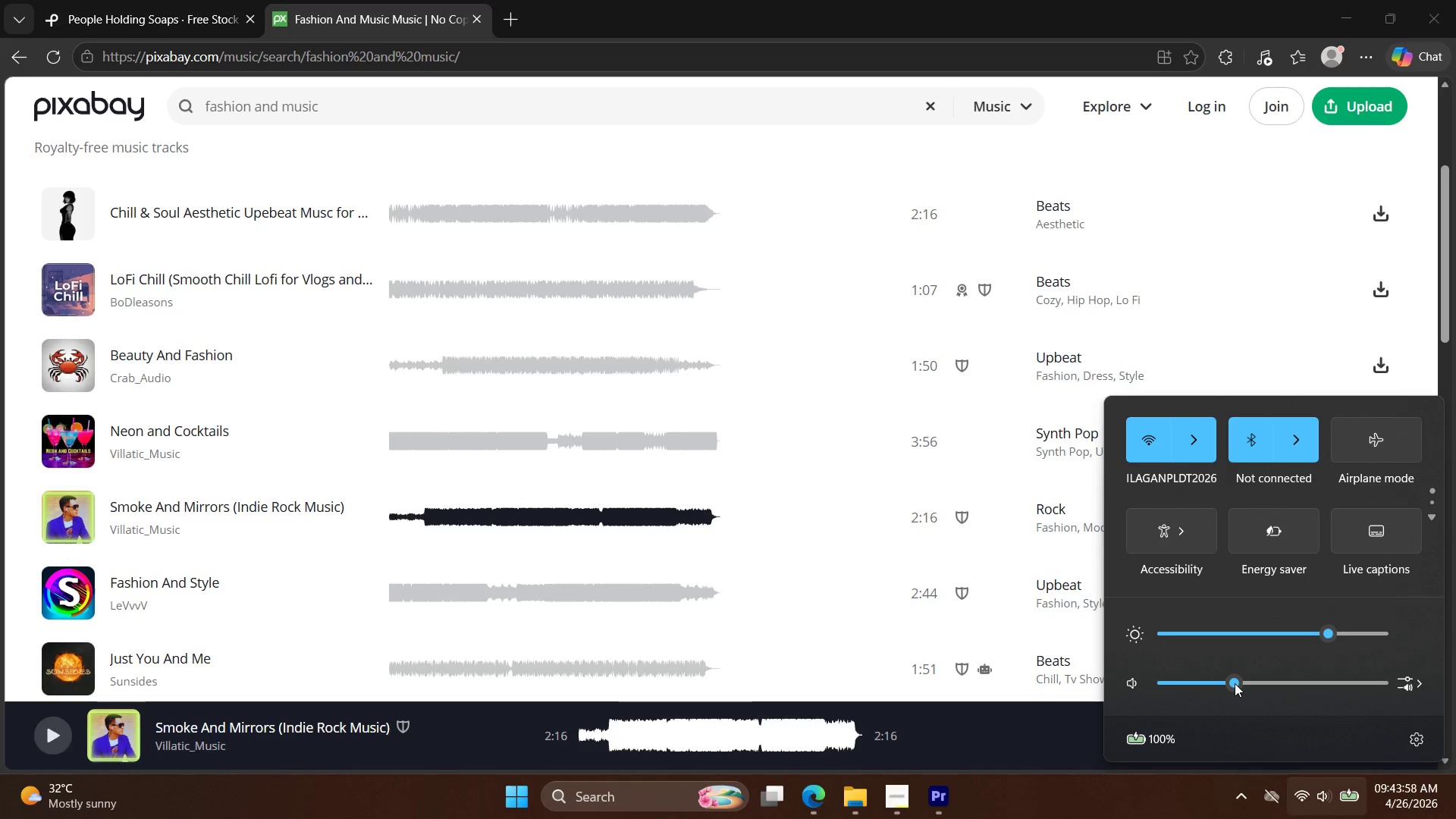 
wait(244.5)
 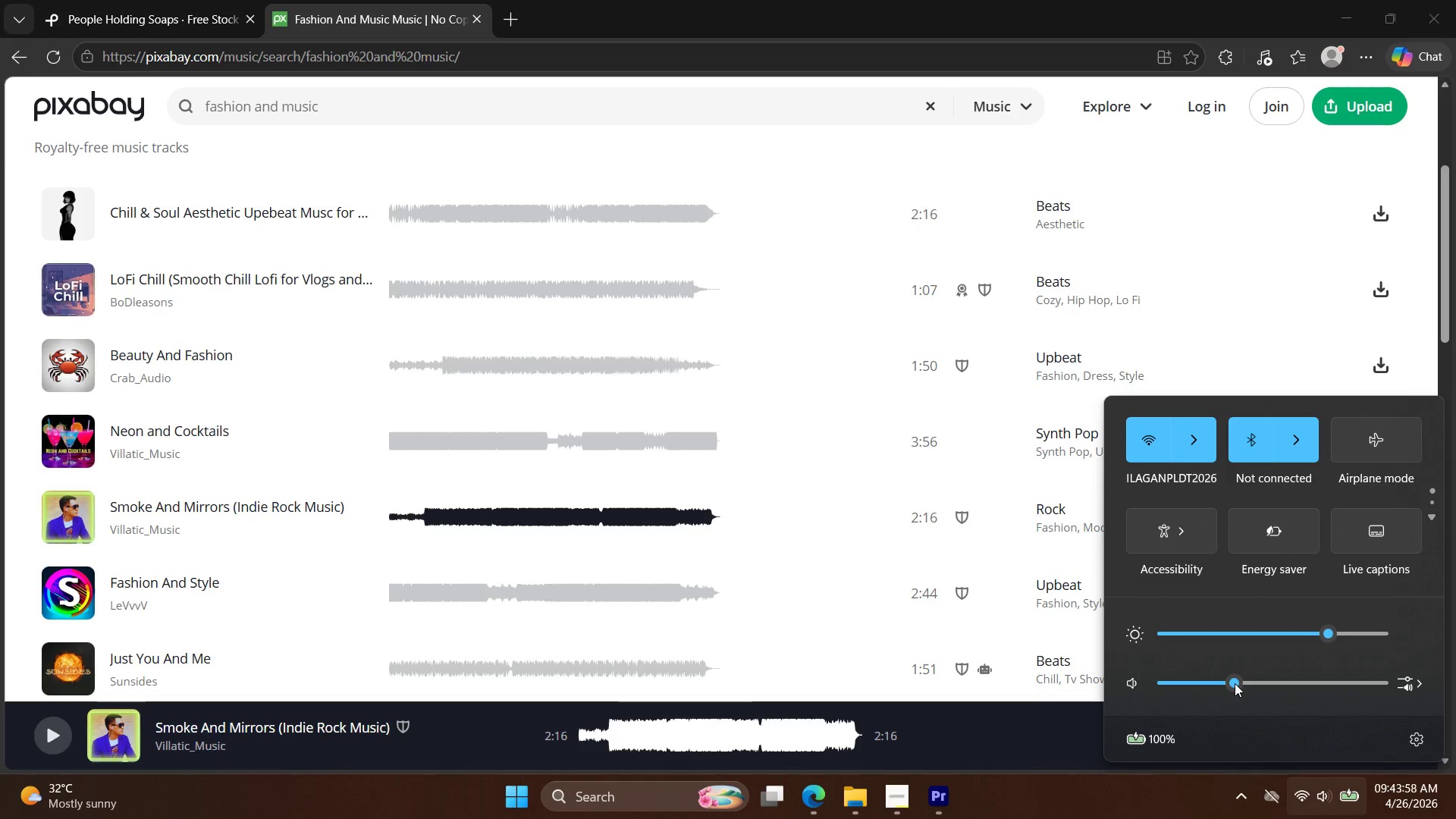 
left_click([68, 592])
 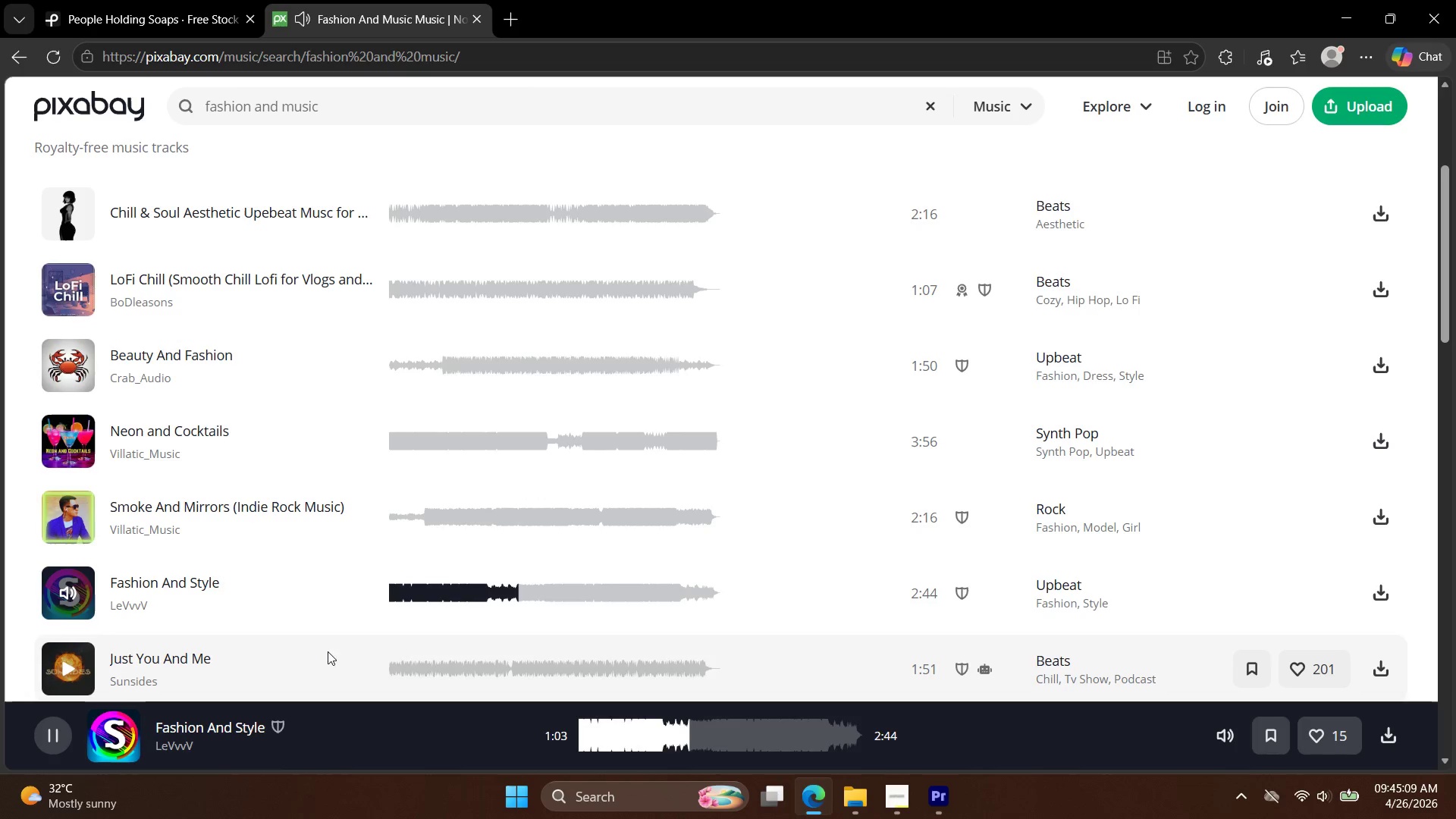 
wait(71.72)
 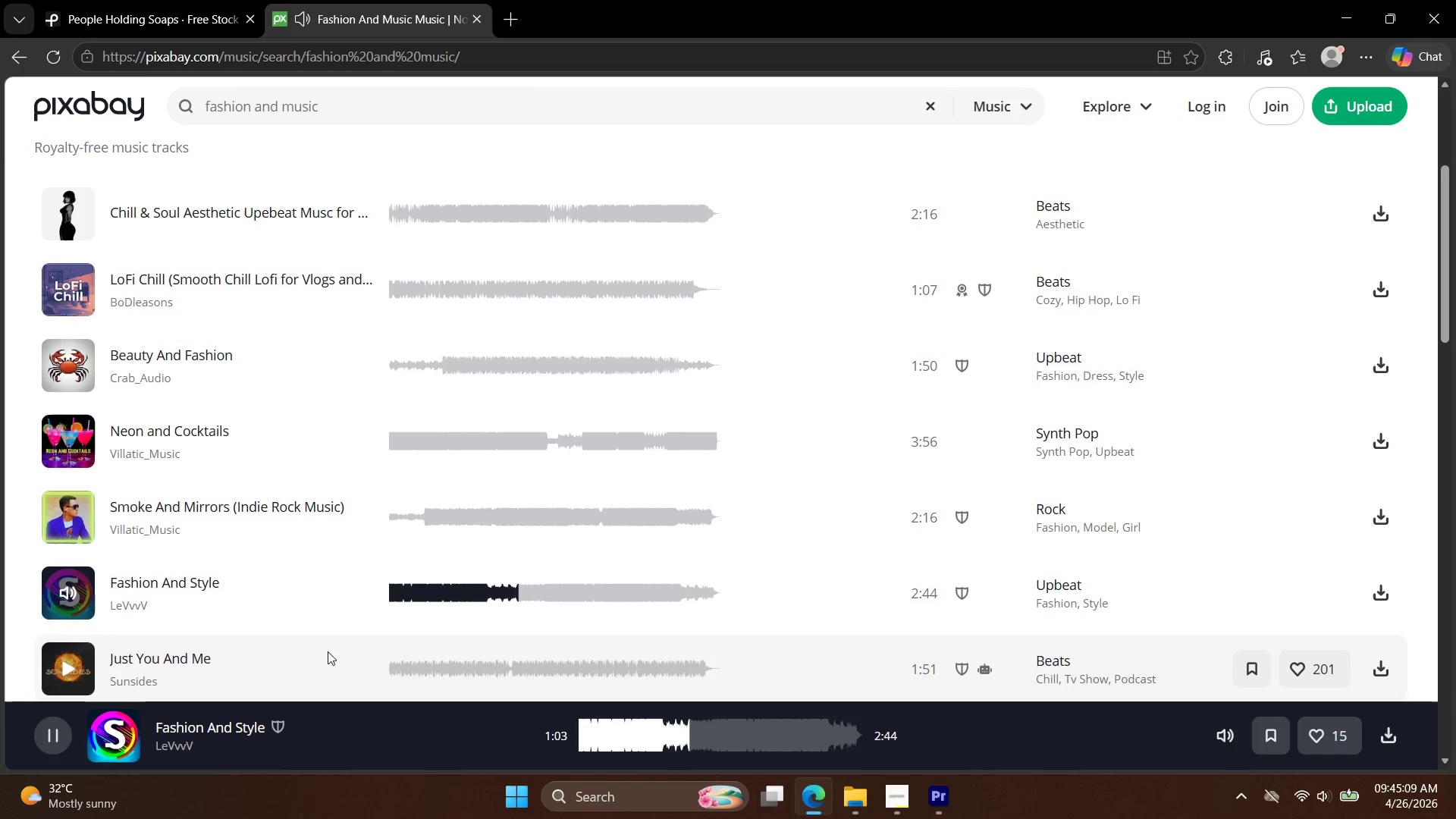 
left_click([55, 585])
 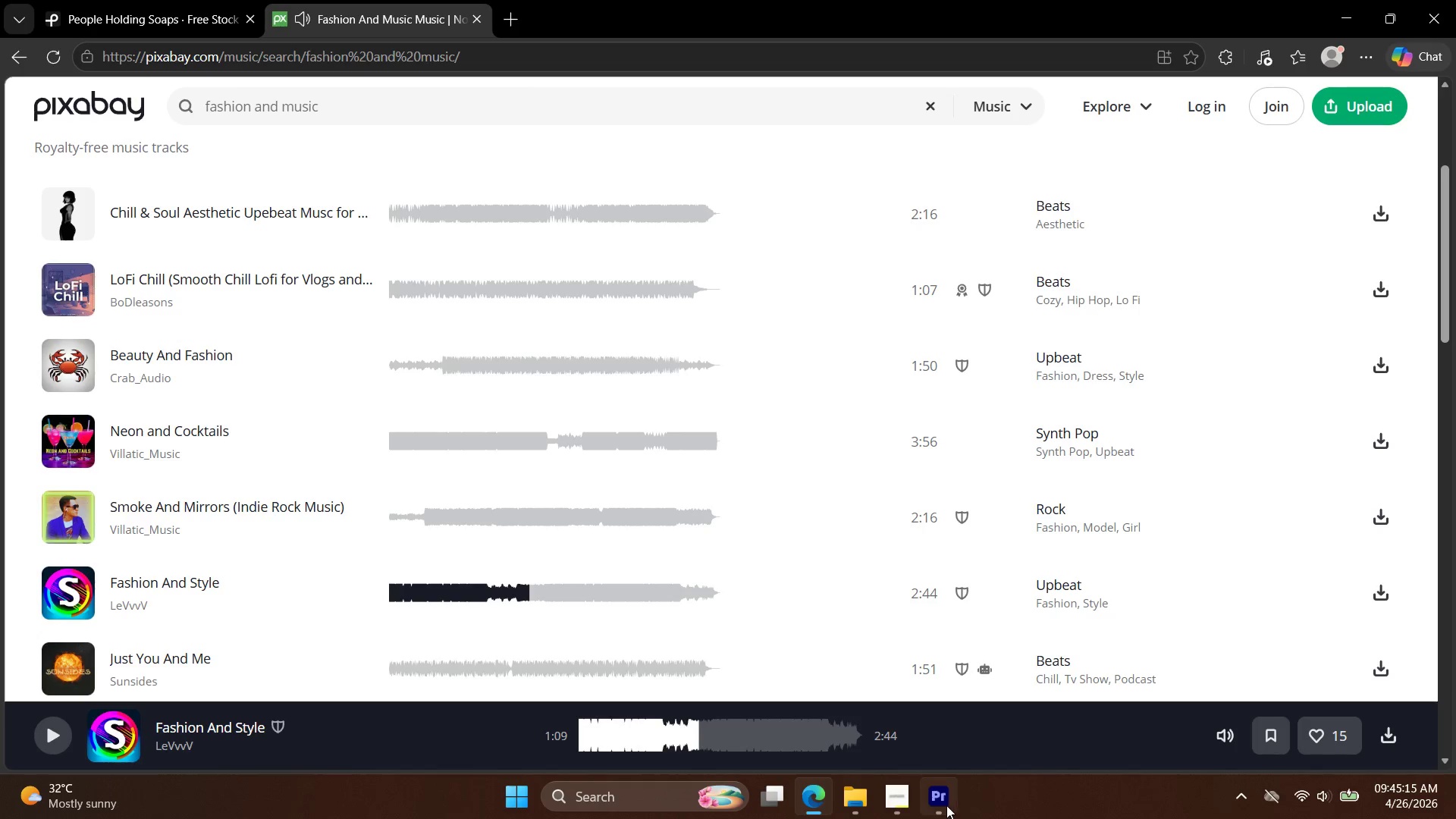 
double_click([909, 805])